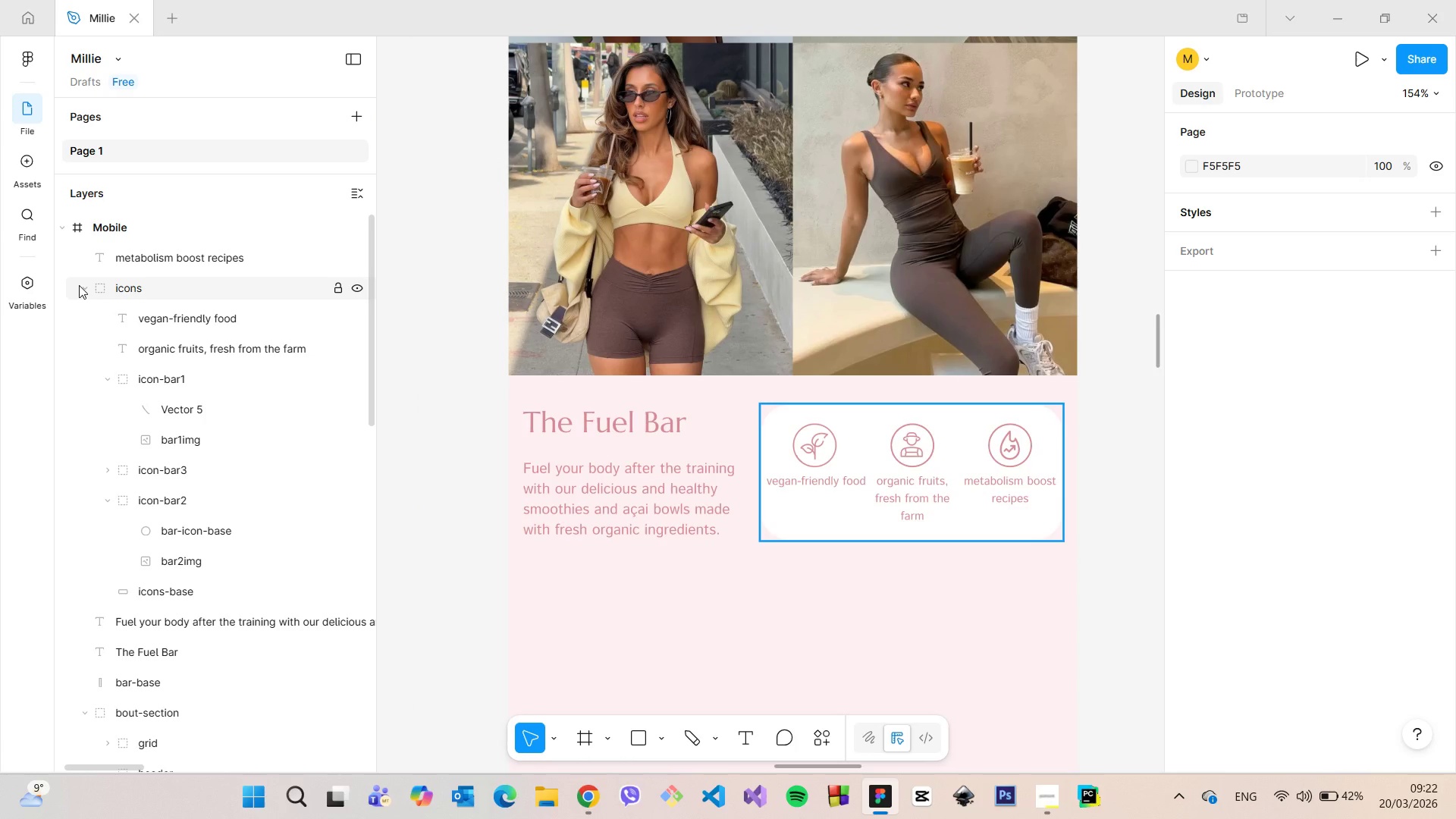 
left_click([79, 285])
 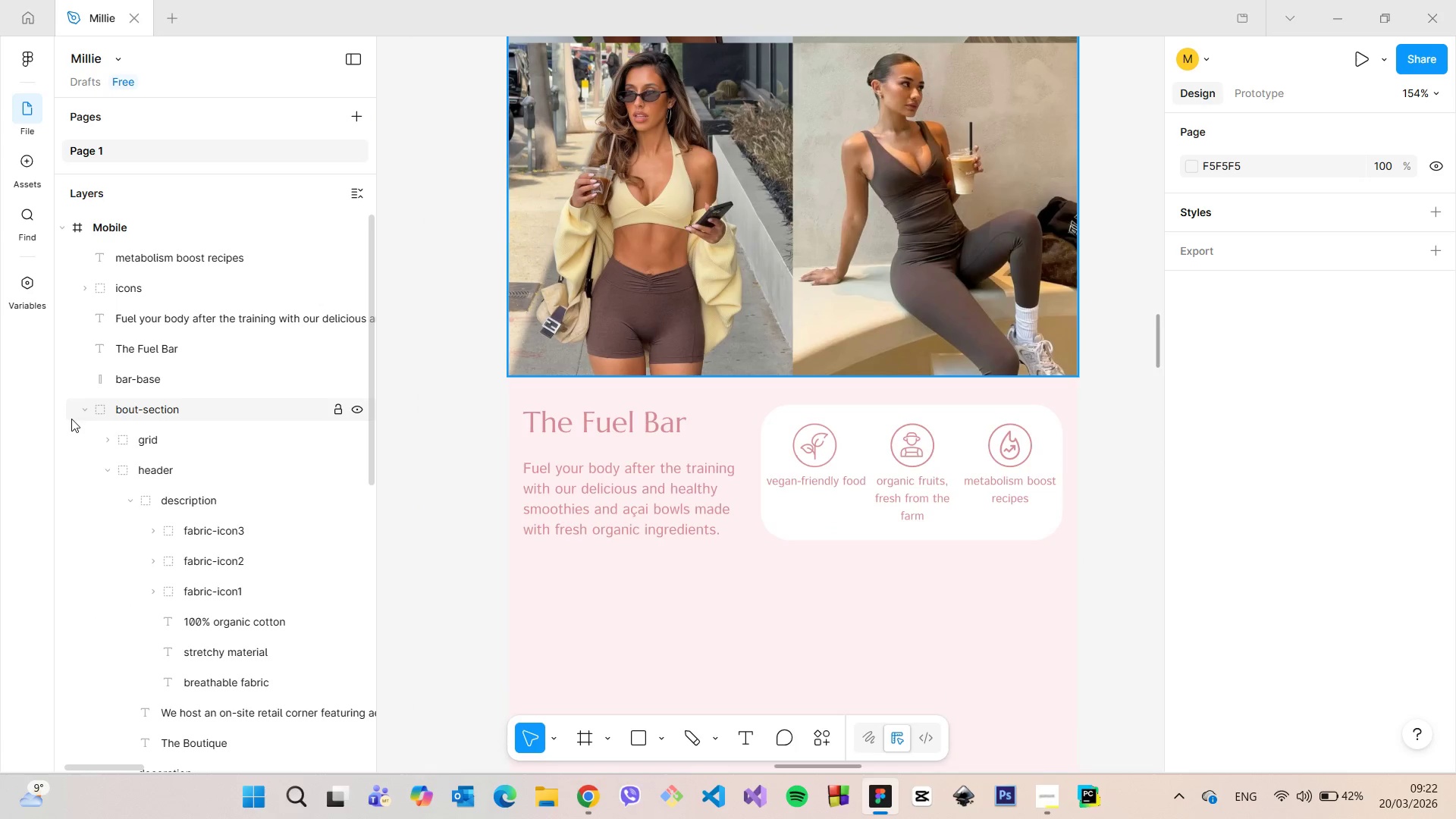 
wait(5.28)
 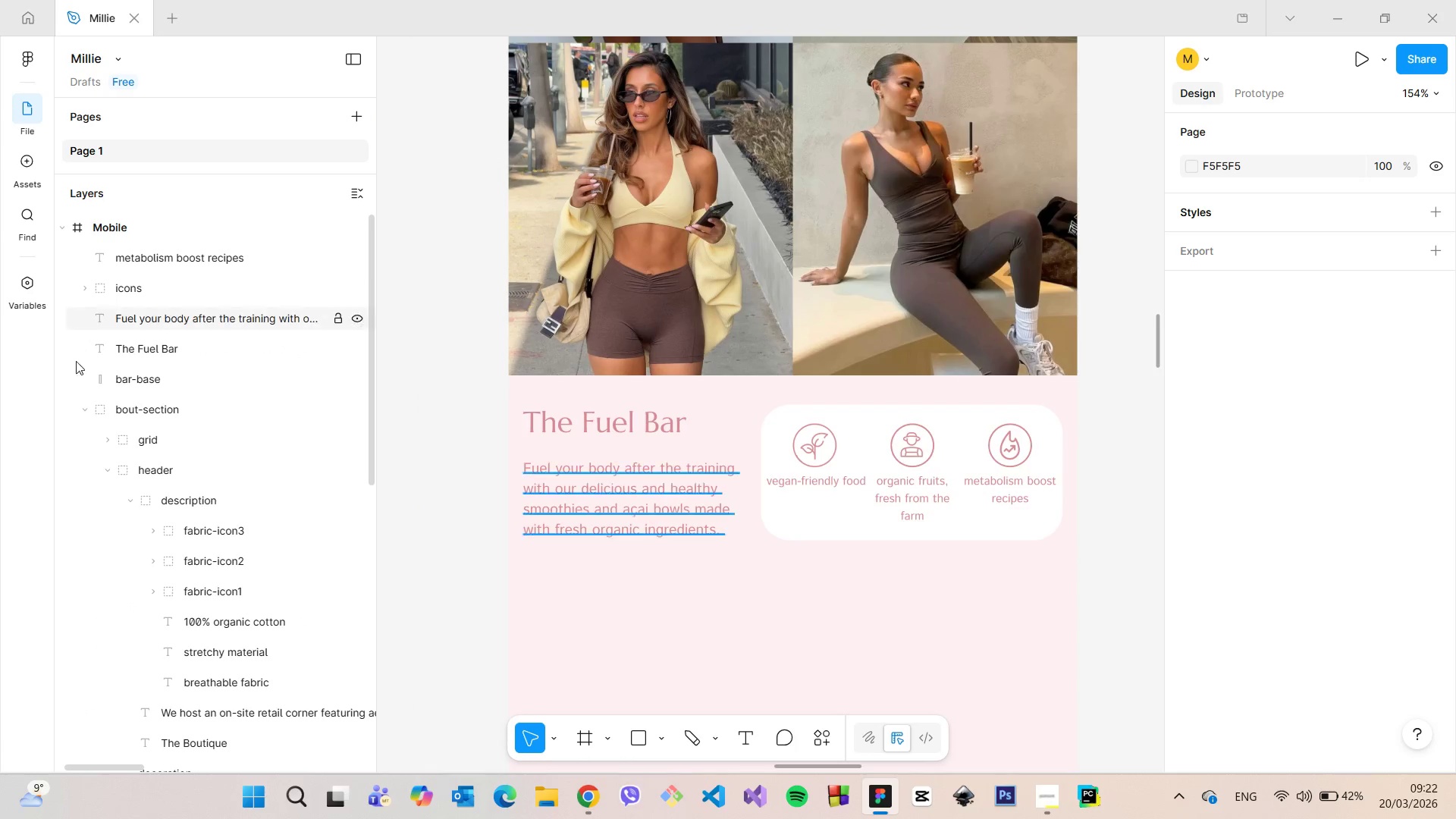 
left_click([88, 406])
 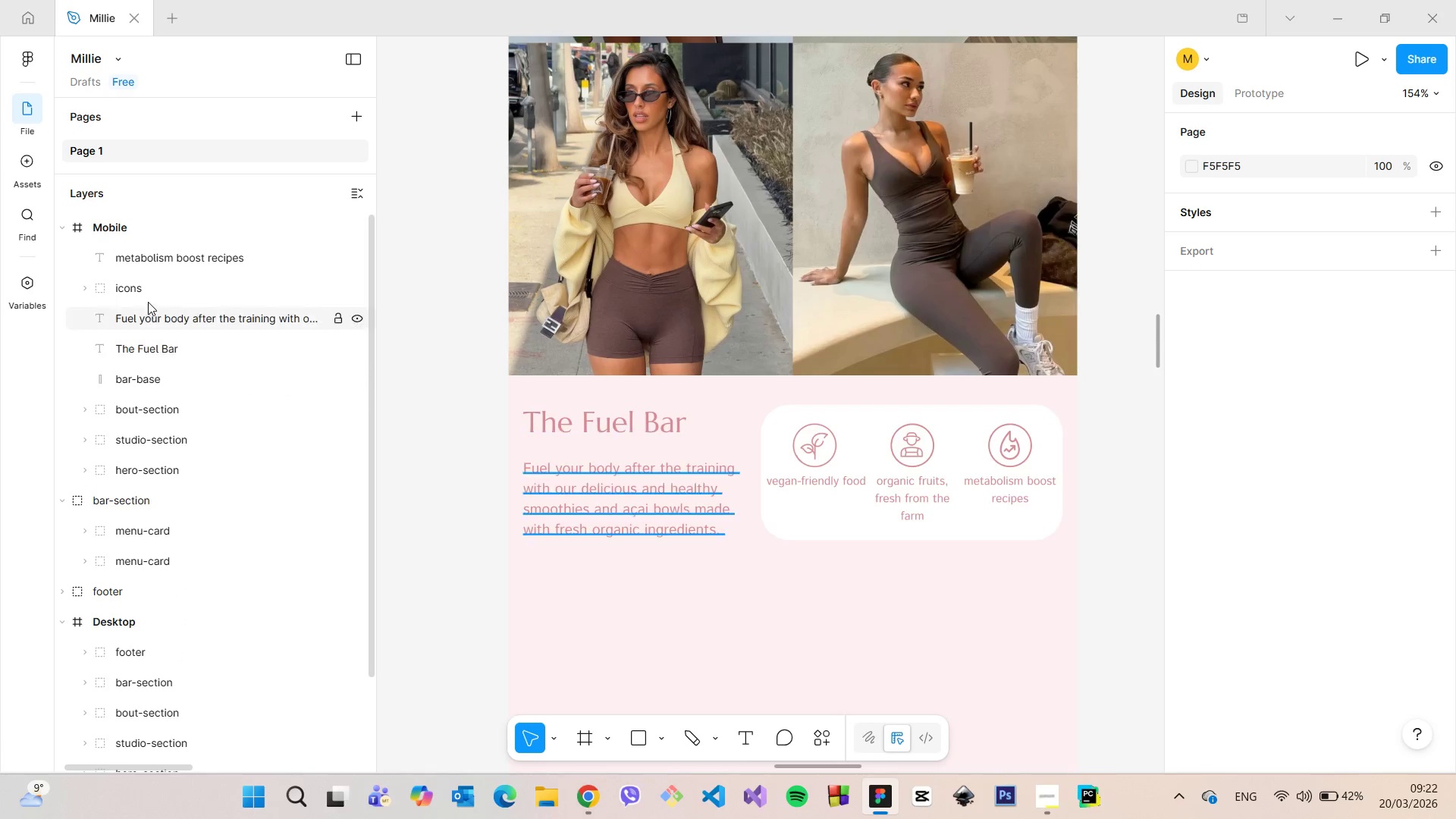 
scroll: coordinate [148, 302], scroll_direction: up, amount: 2.0
 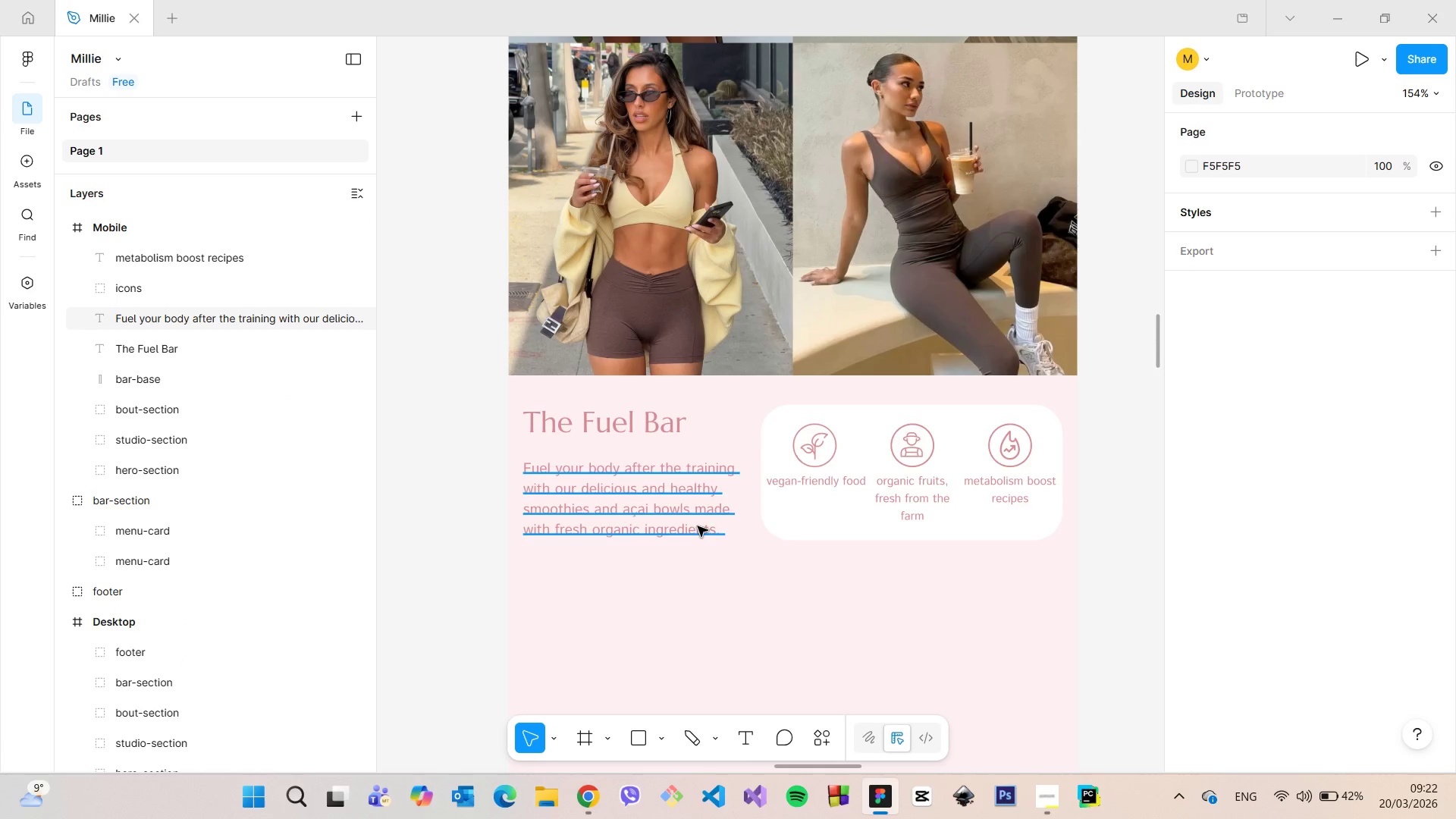 
scroll: coordinate [705, 576], scroll_direction: down, amount: 16.0